 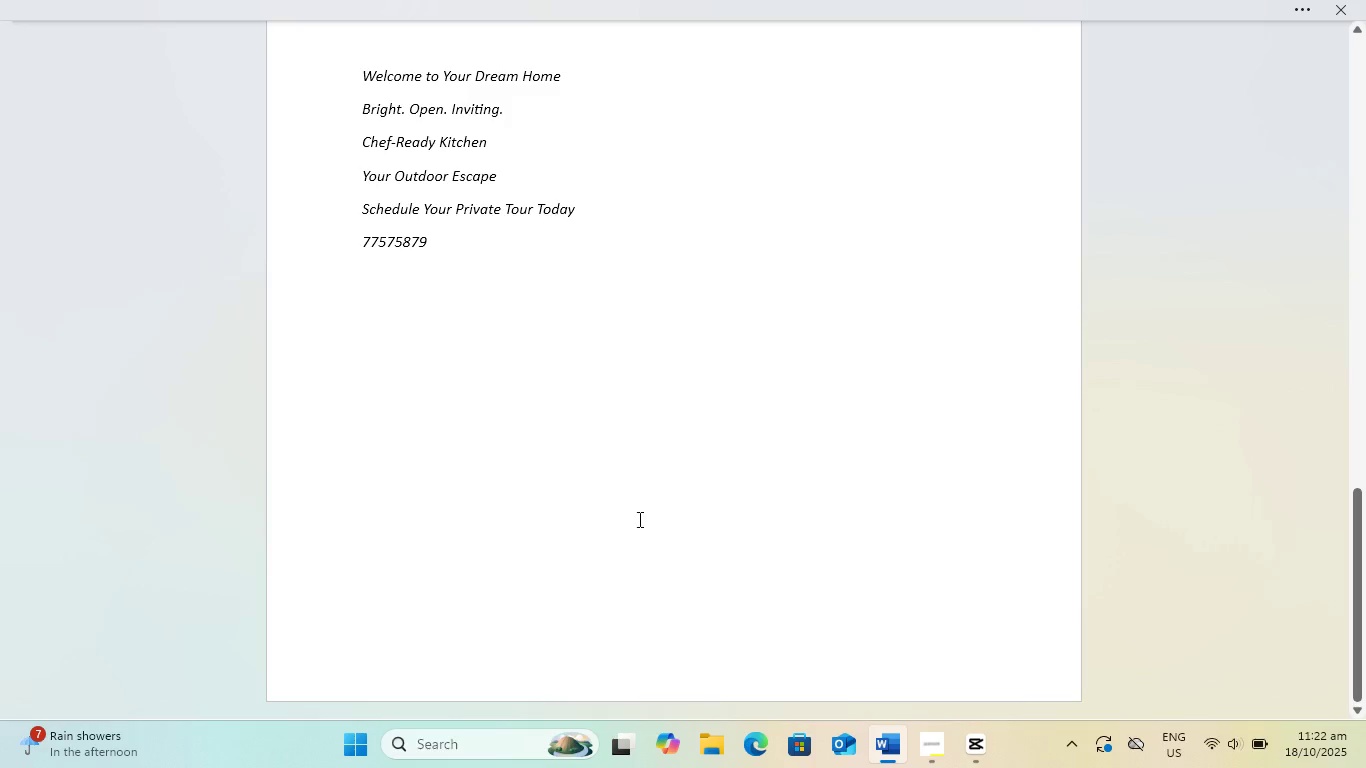 
left_click_drag(start_coordinate=[362, 78], to_coordinate=[583, 220])
 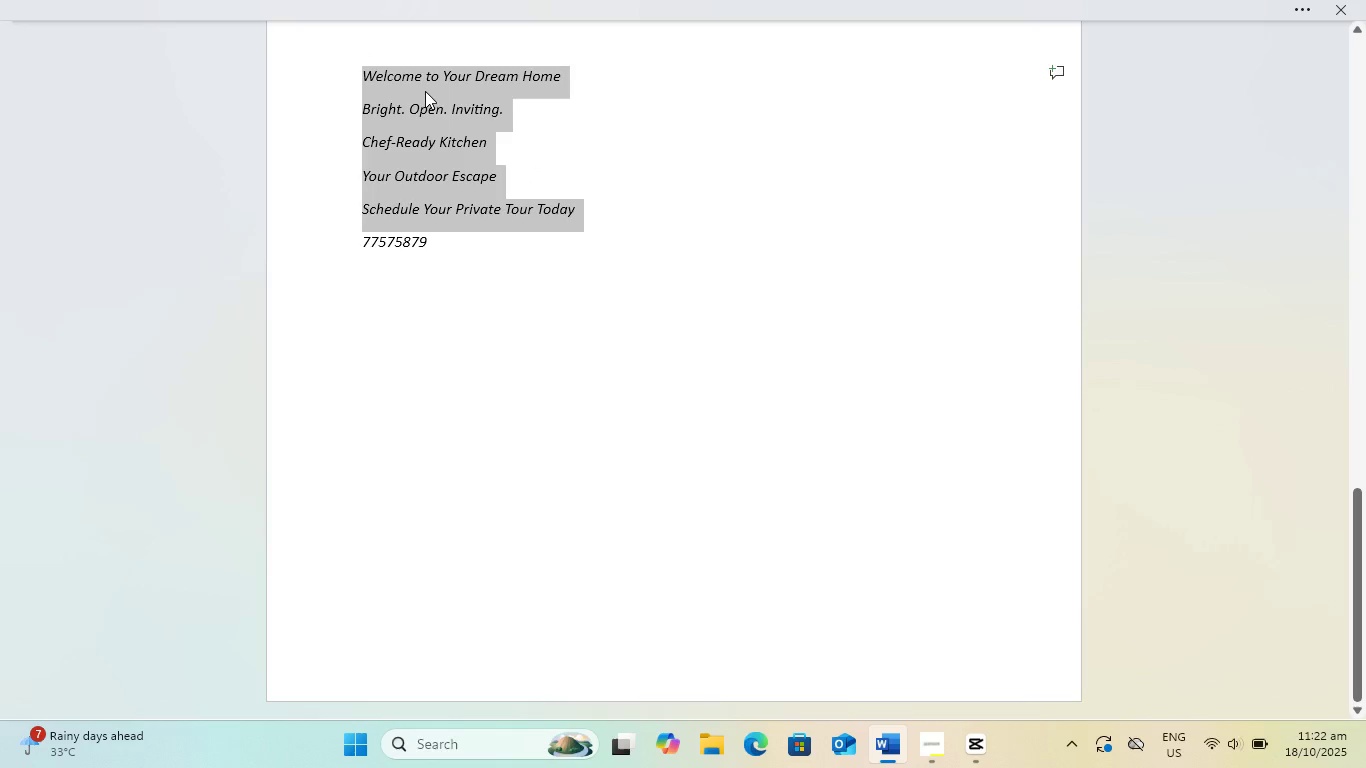 
right_click([425, 91])
 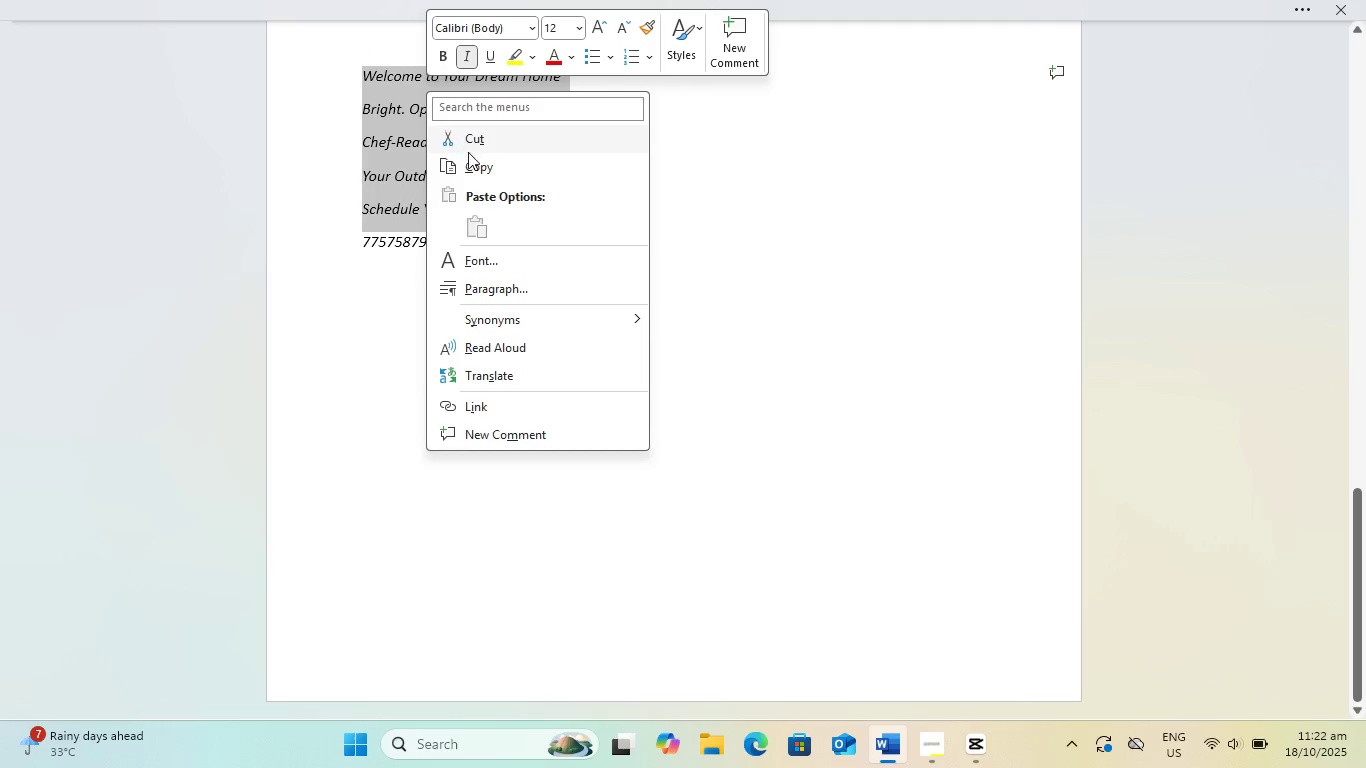 
left_click([473, 164])
 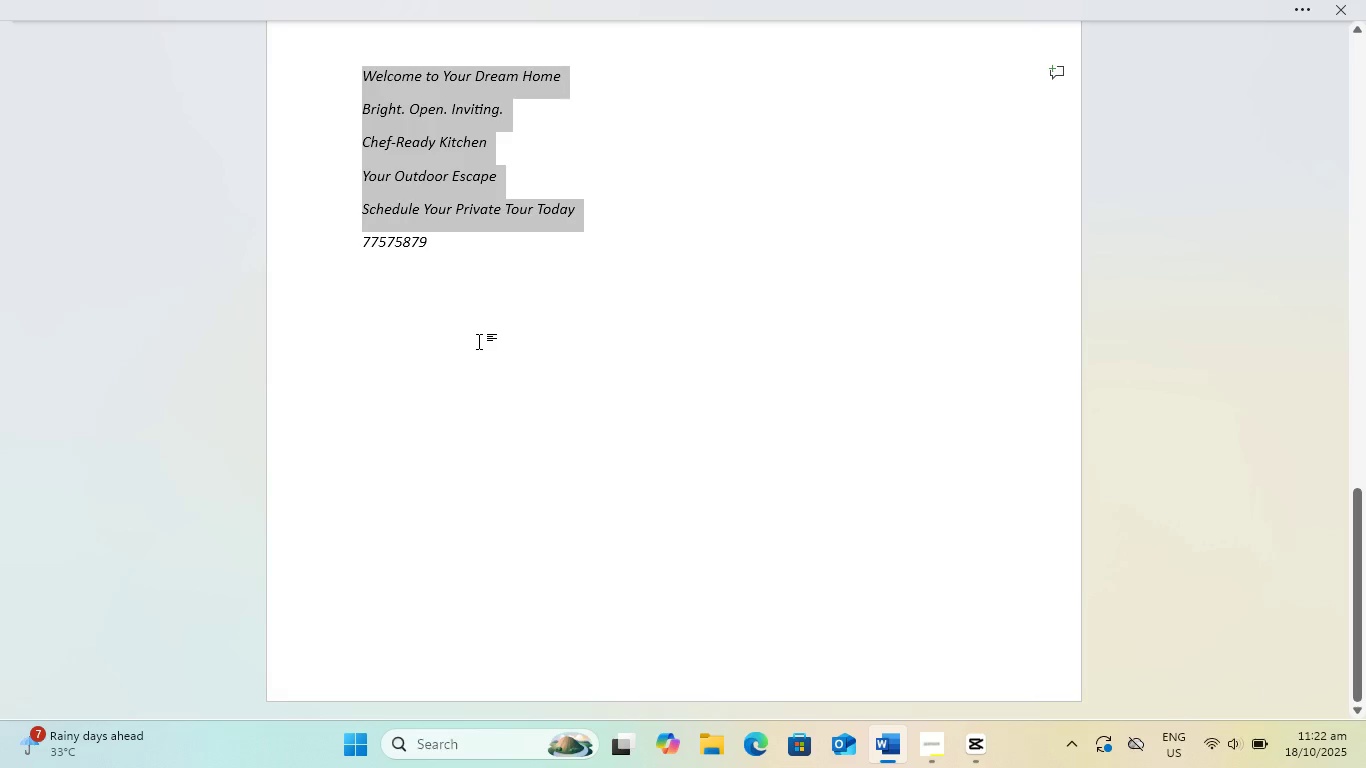 
key(Alt+AltLeft)
 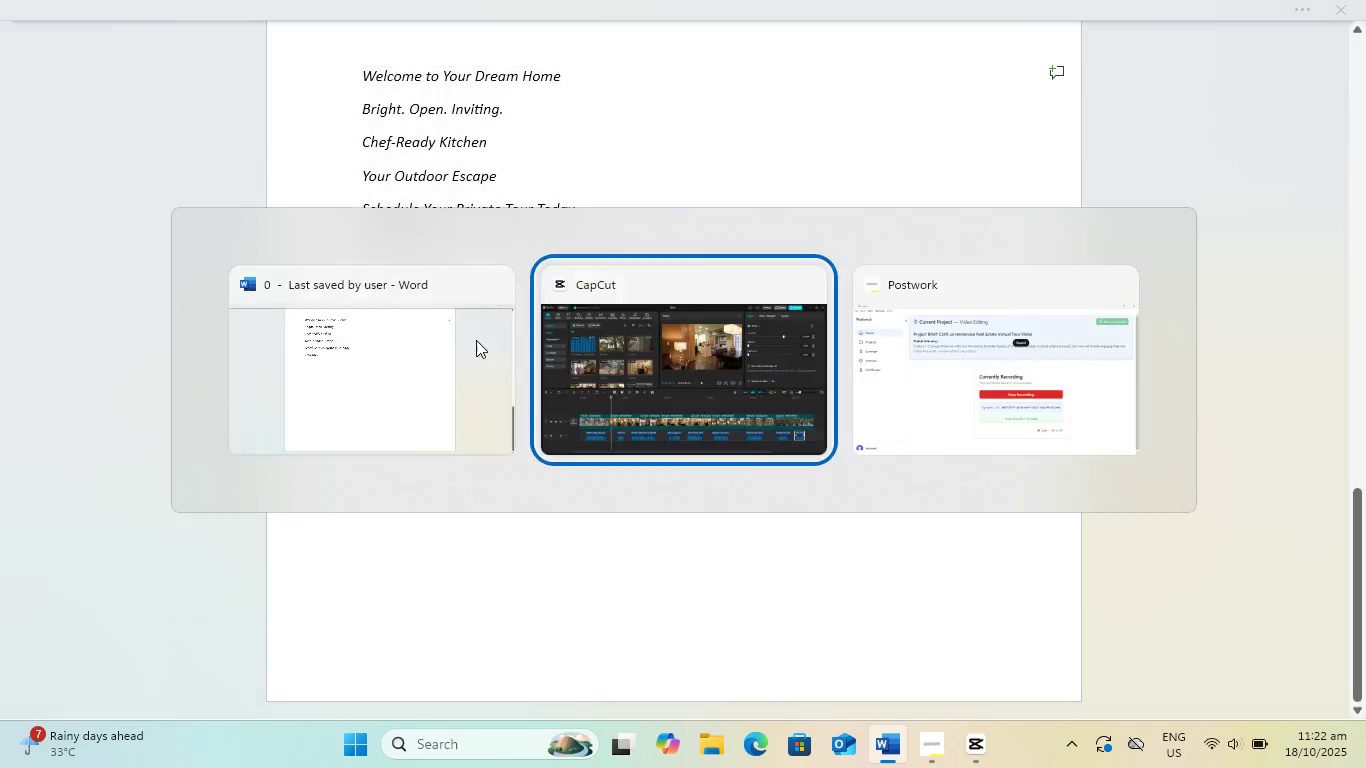 
key(Alt+Tab)
 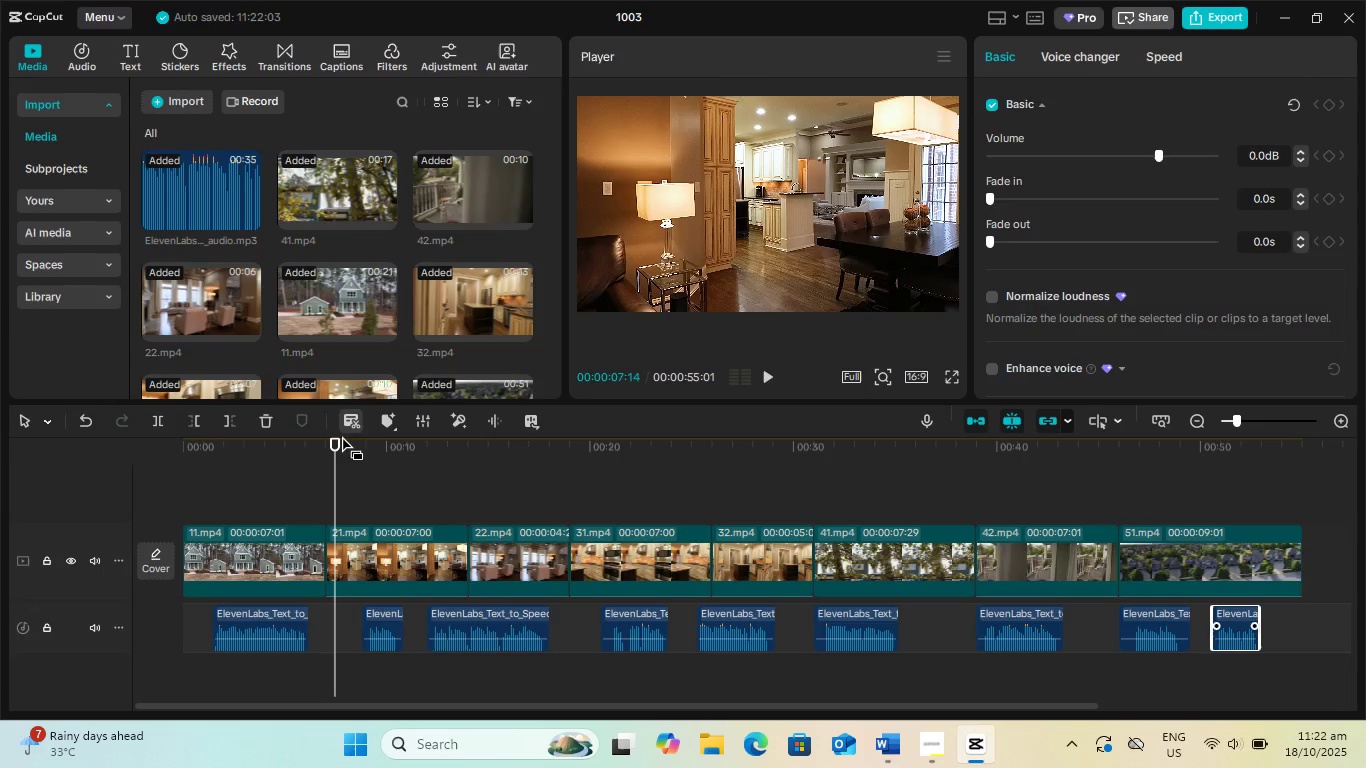 
left_click_drag(start_coordinate=[335, 442], to_coordinate=[133, 436])
 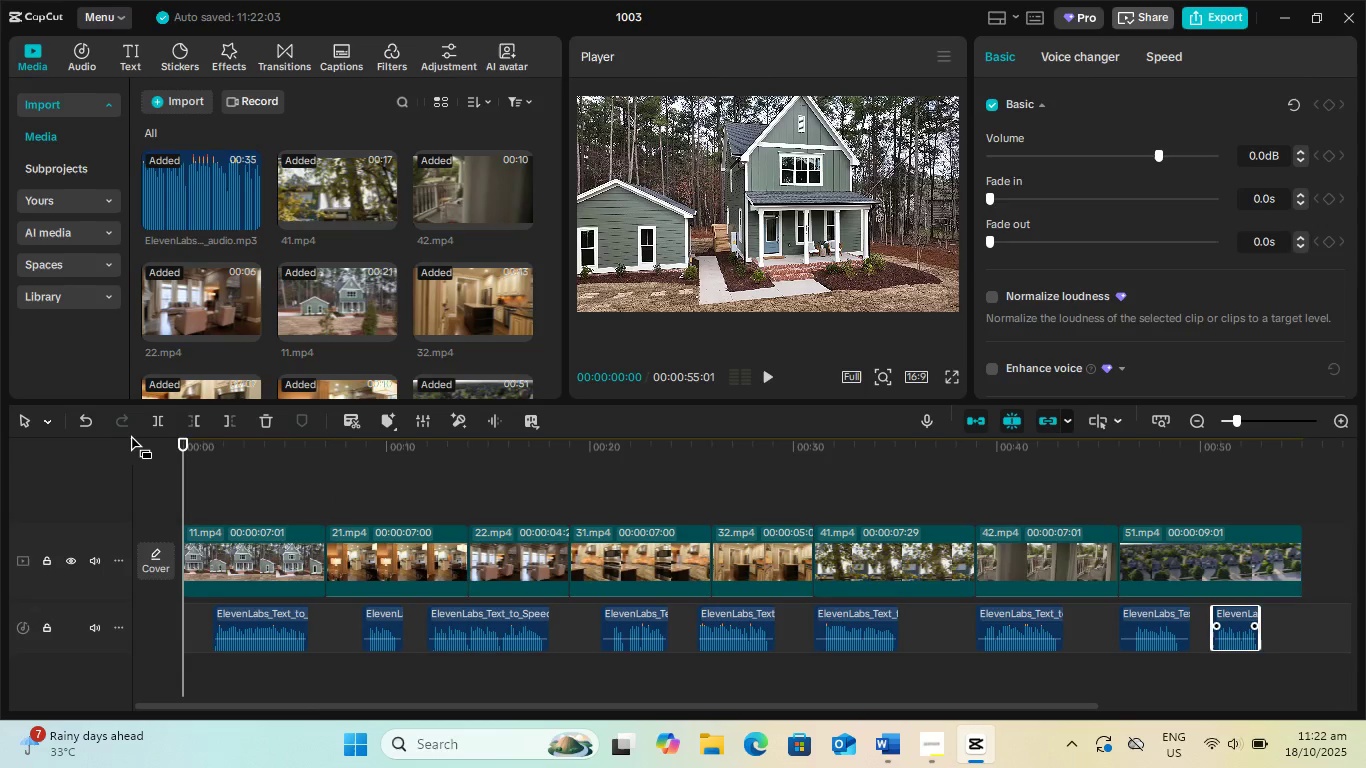 
key(Space)
 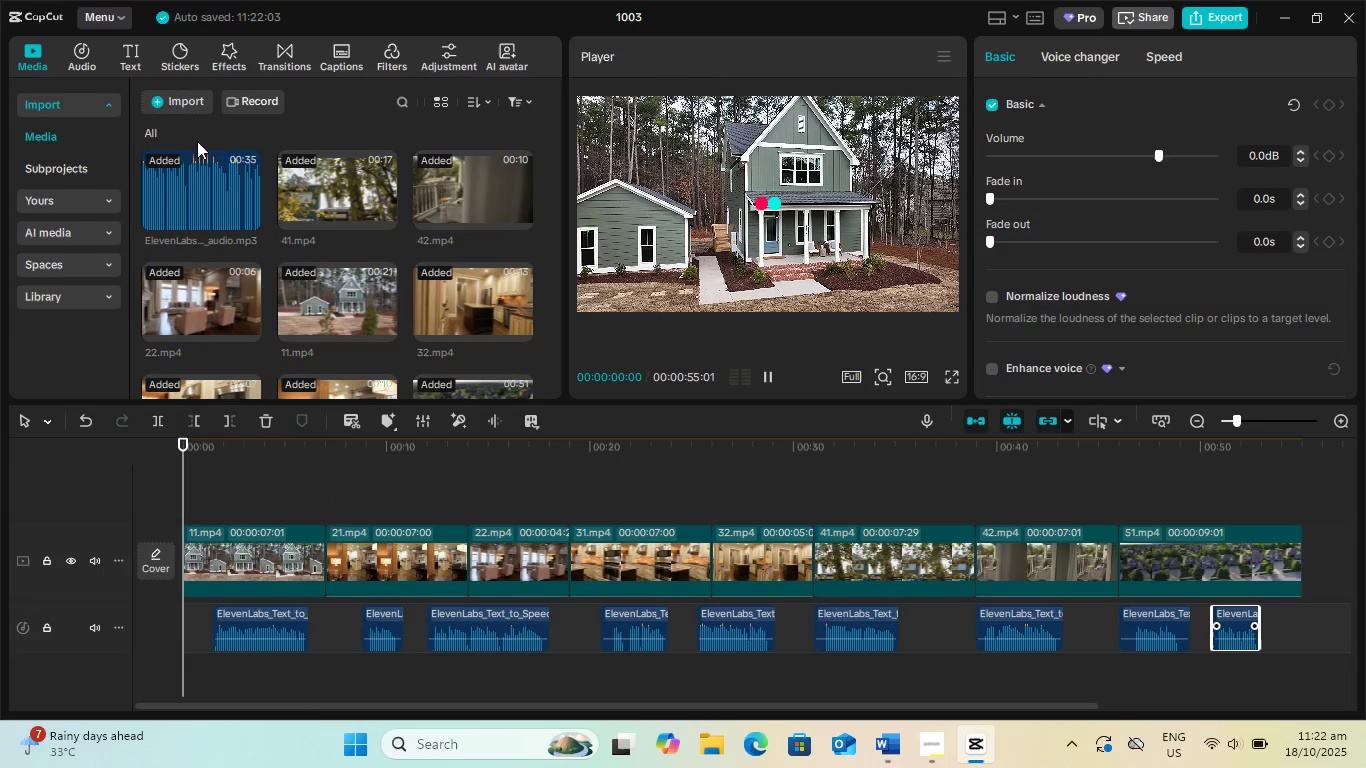 
key(Space)
 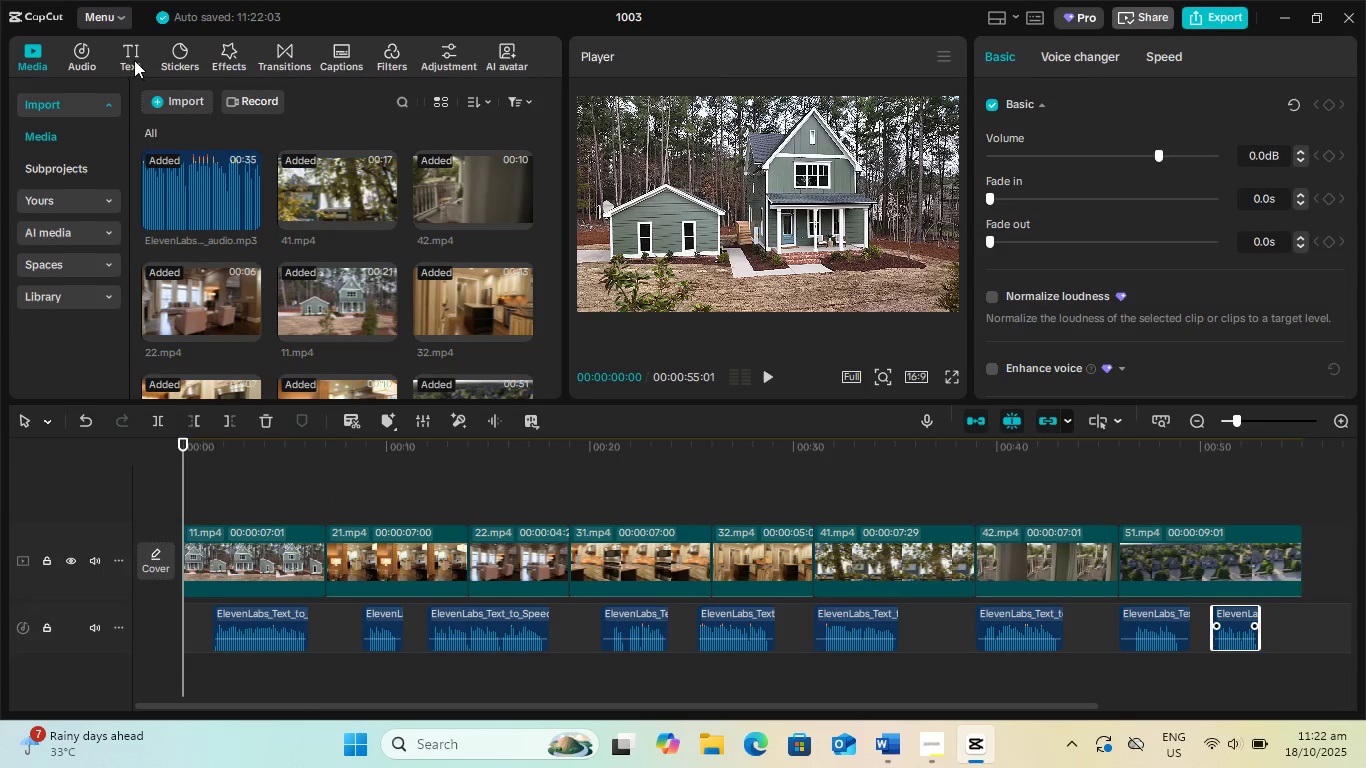 
left_click([132, 58])
 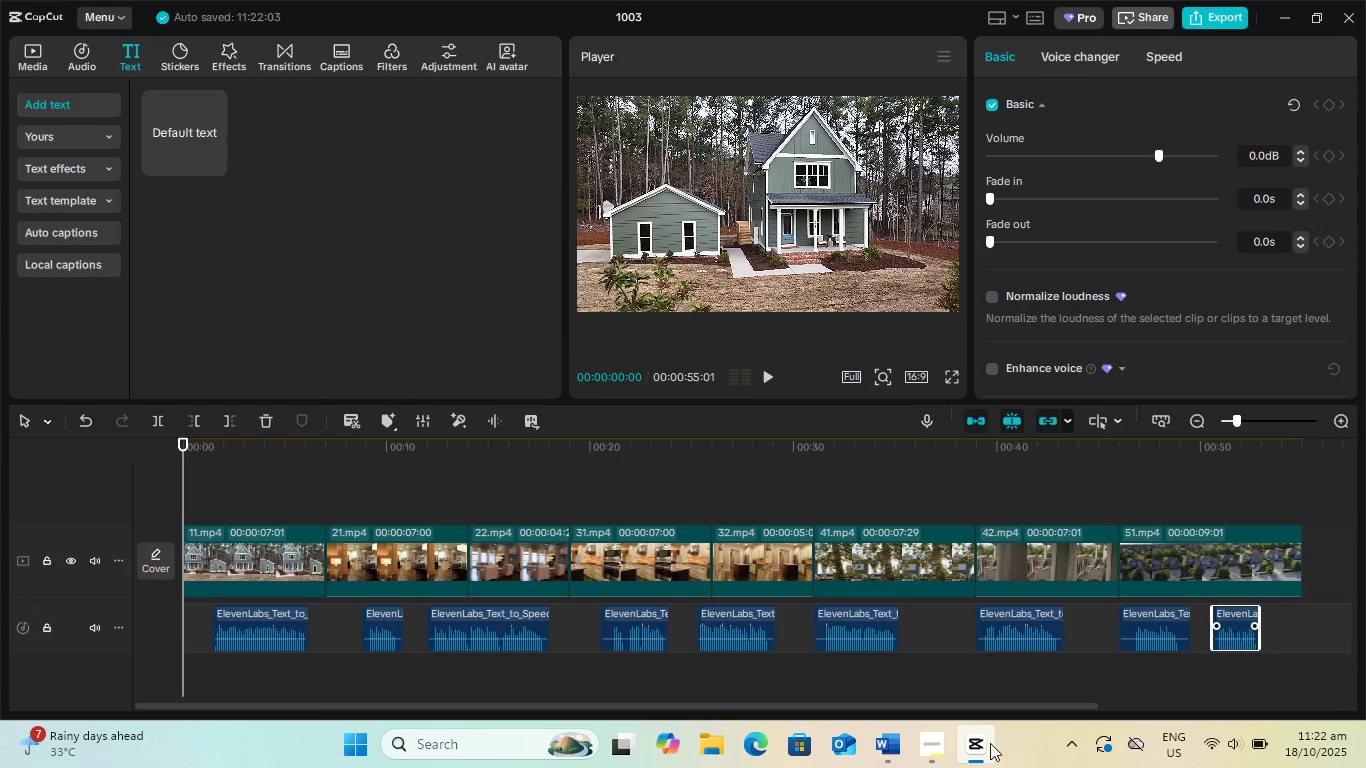 
left_click([922, 743])